 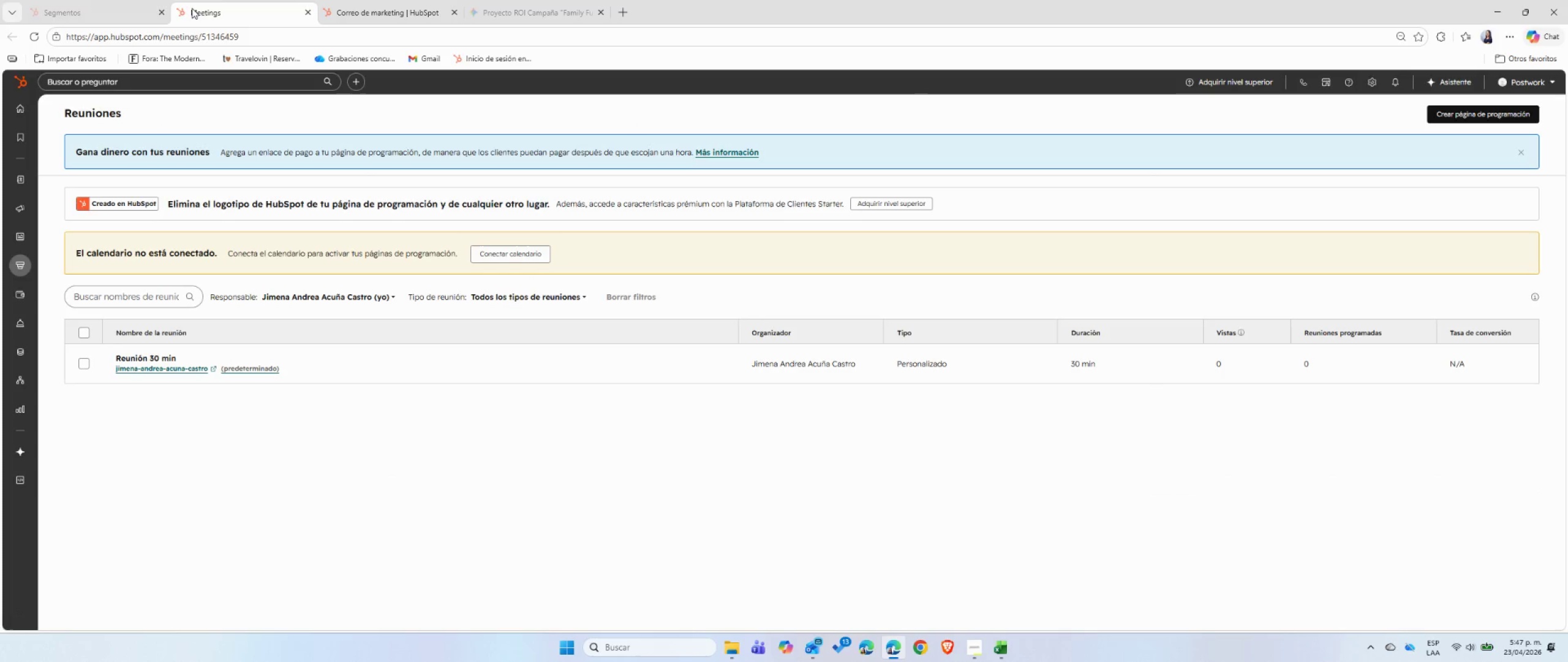 
left_click([146, 5])
 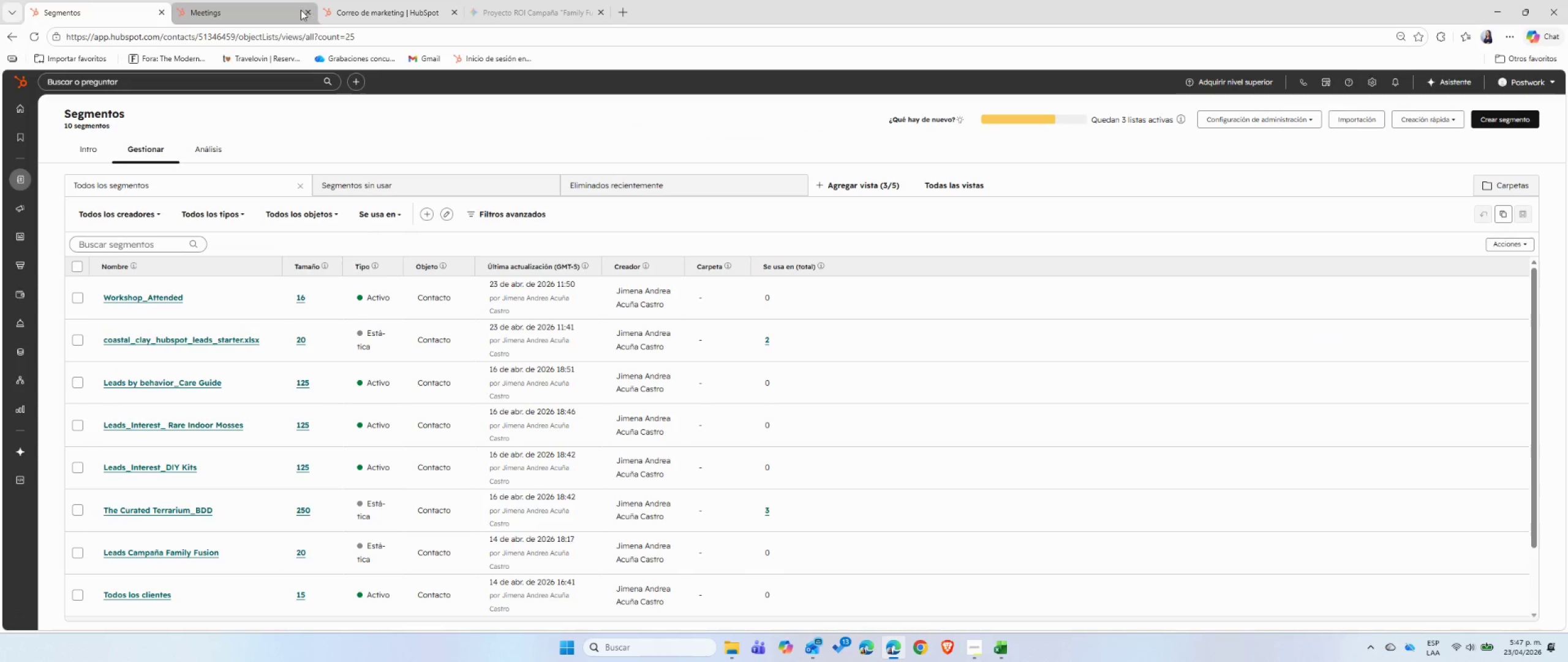 
left_click([306, 10])
 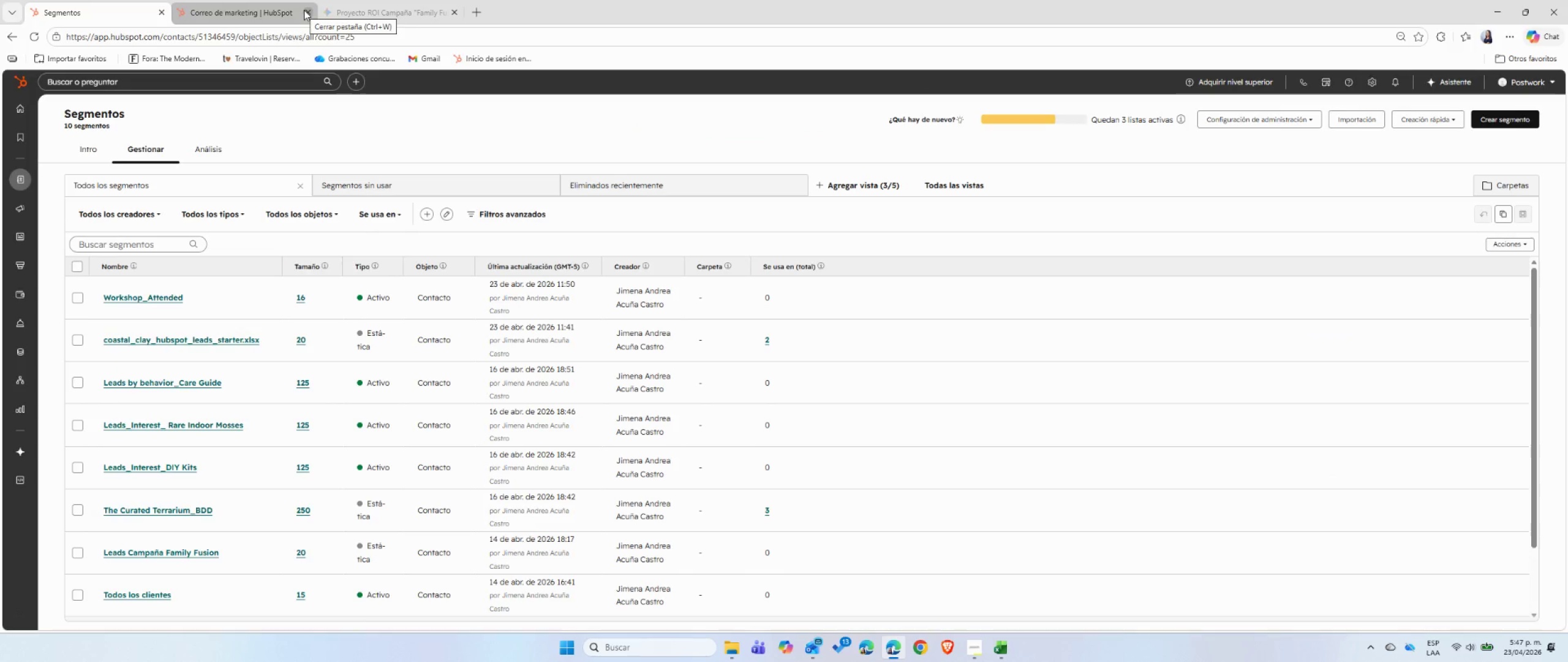 
wait(6.47)
 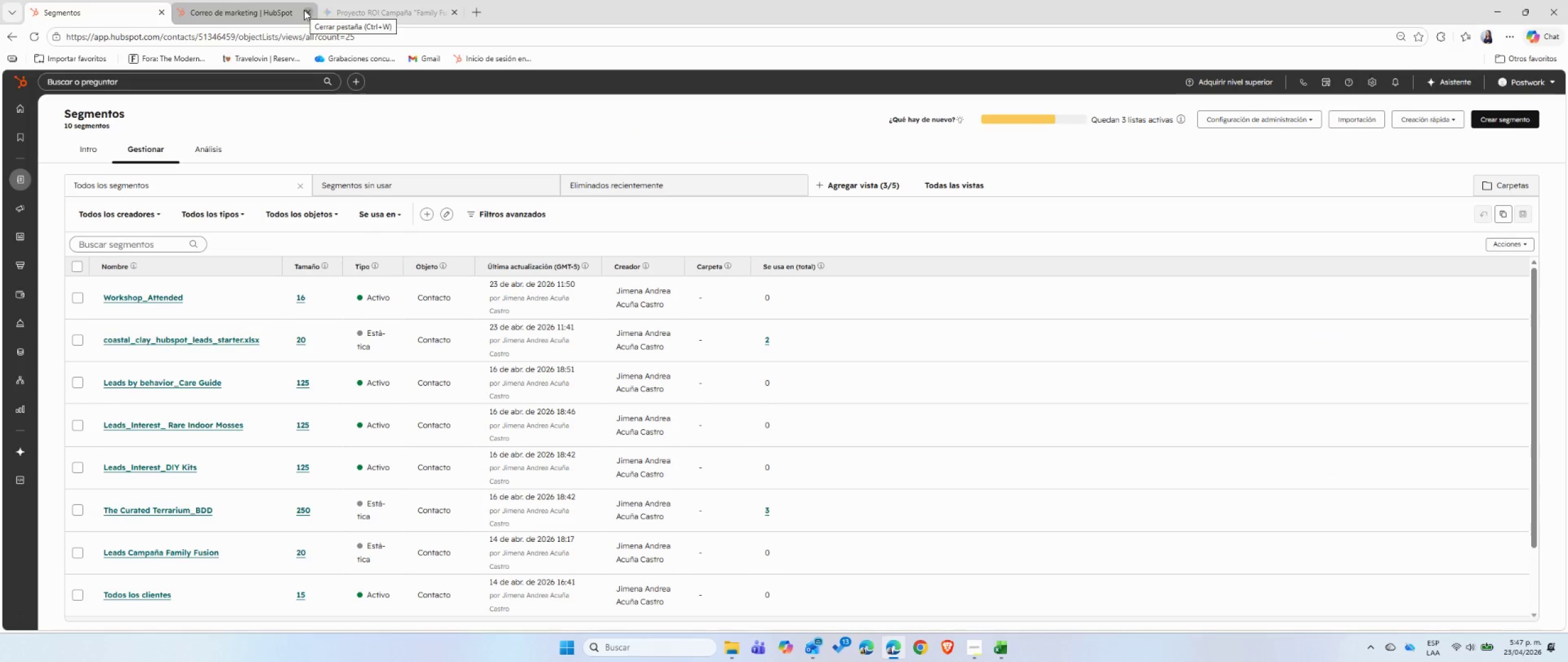 
left_click([210, 23])
 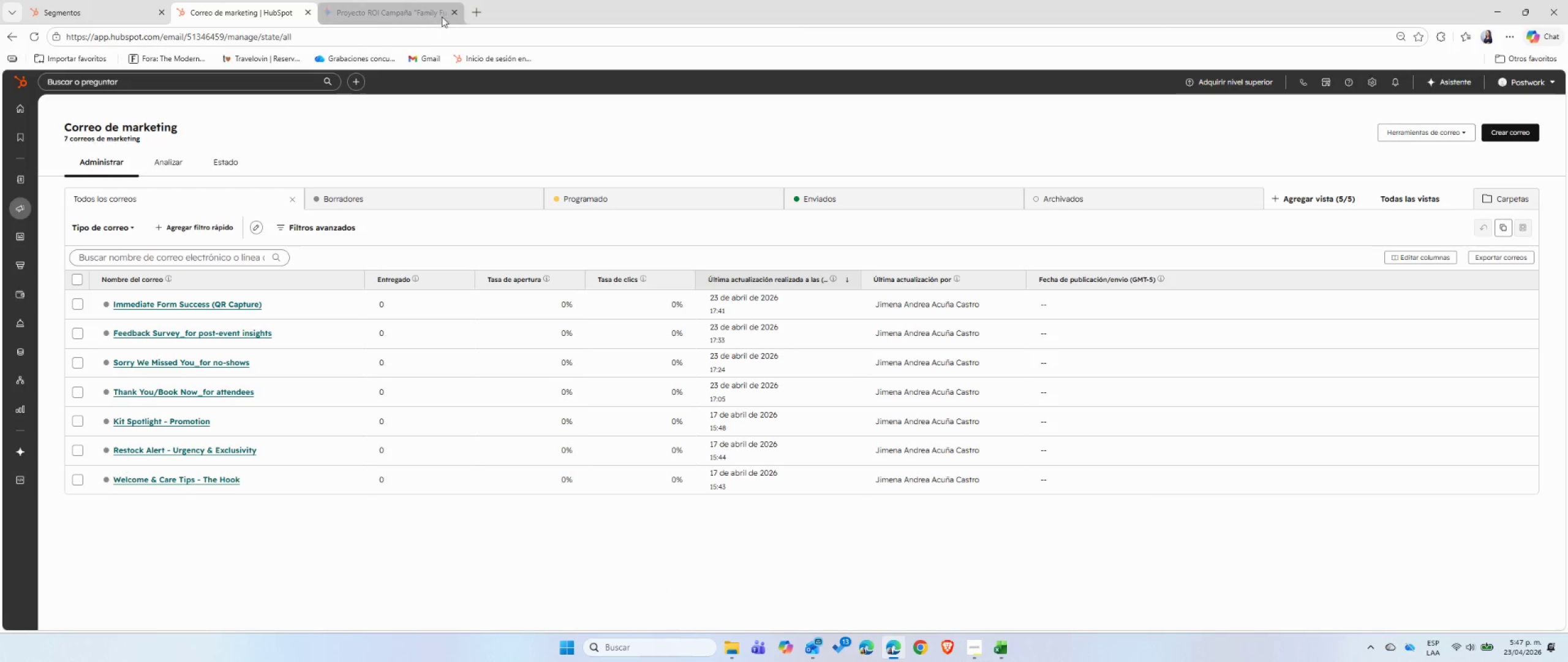 
left_click([451, 10])
 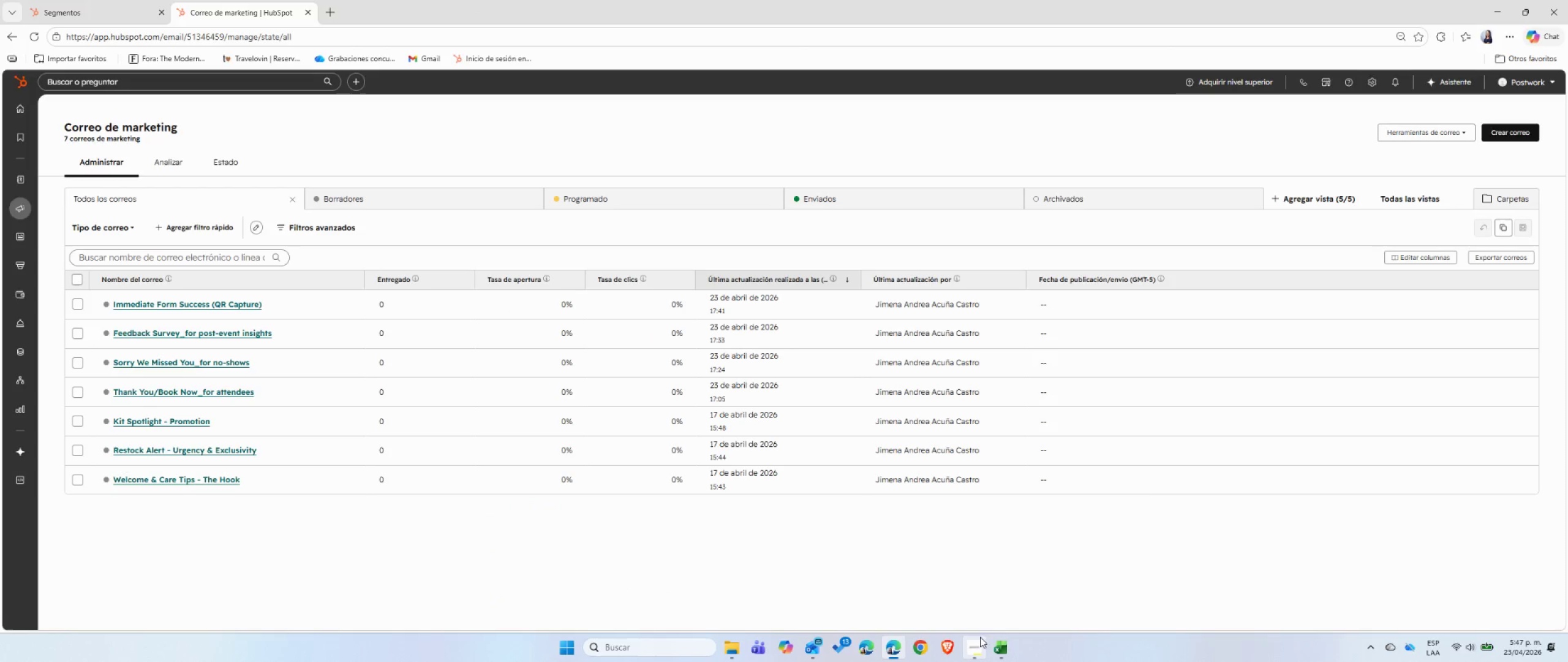 